 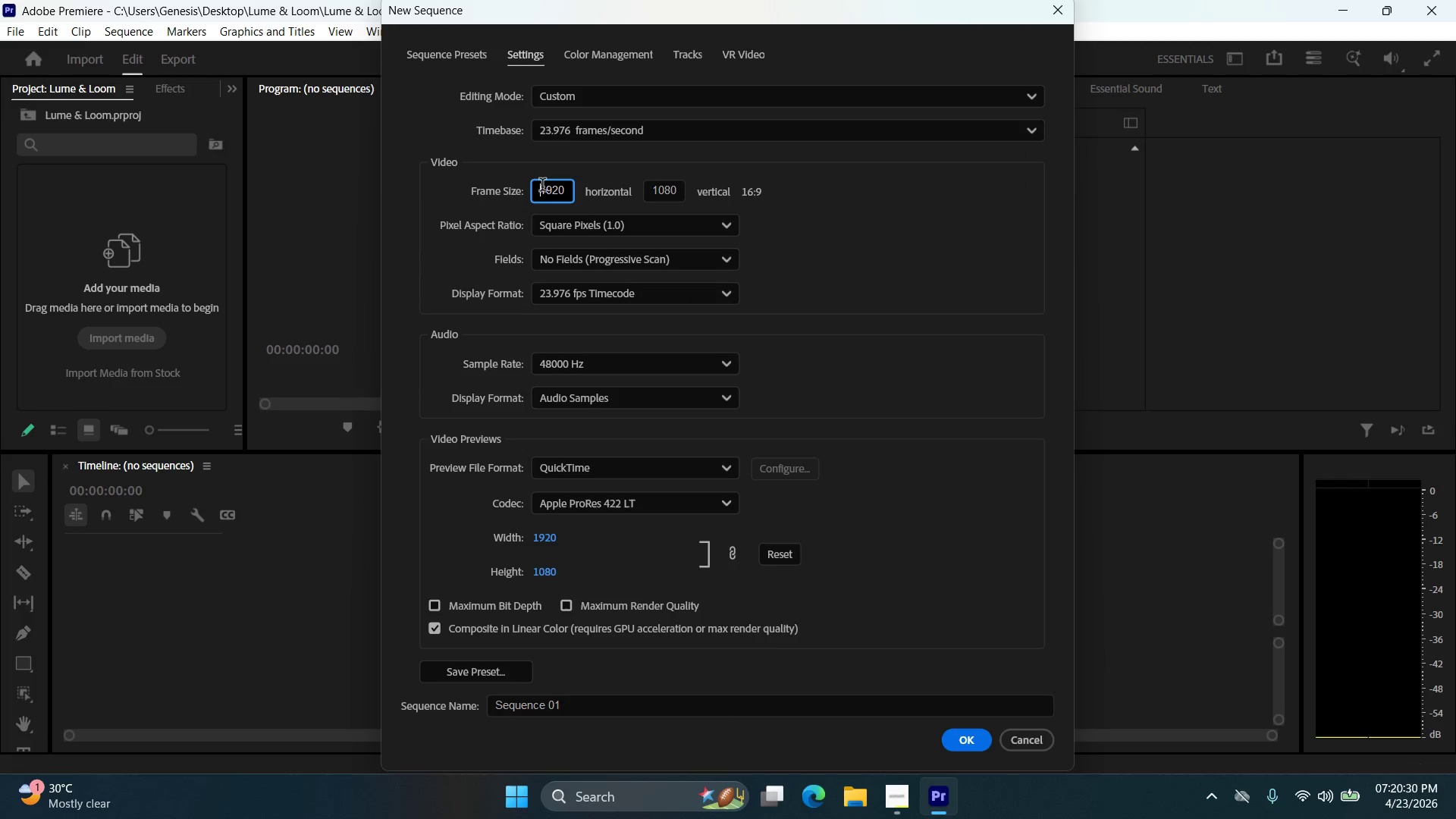 
triple_click([542, 187])
 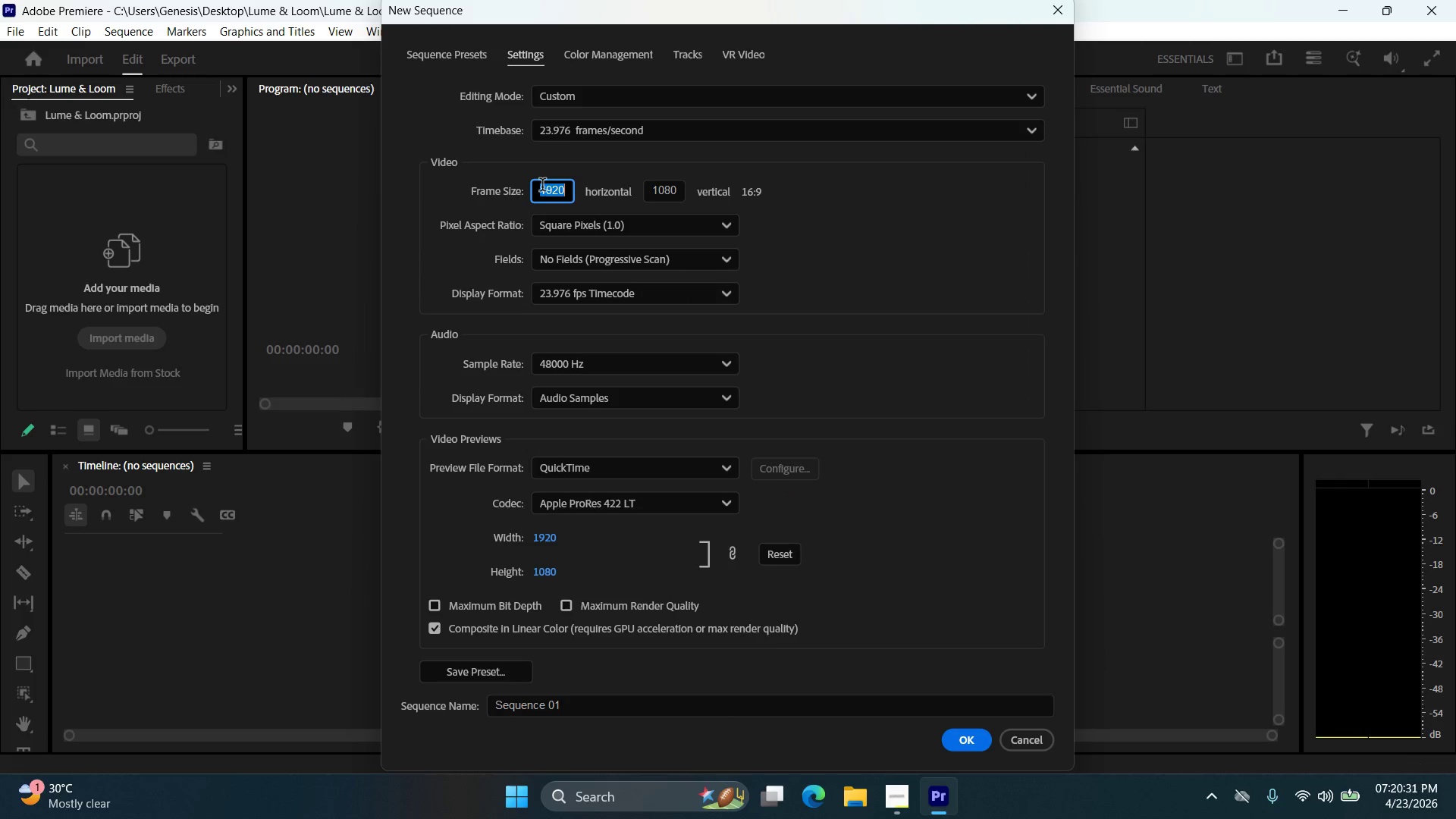 
triple_click([542, 187])
 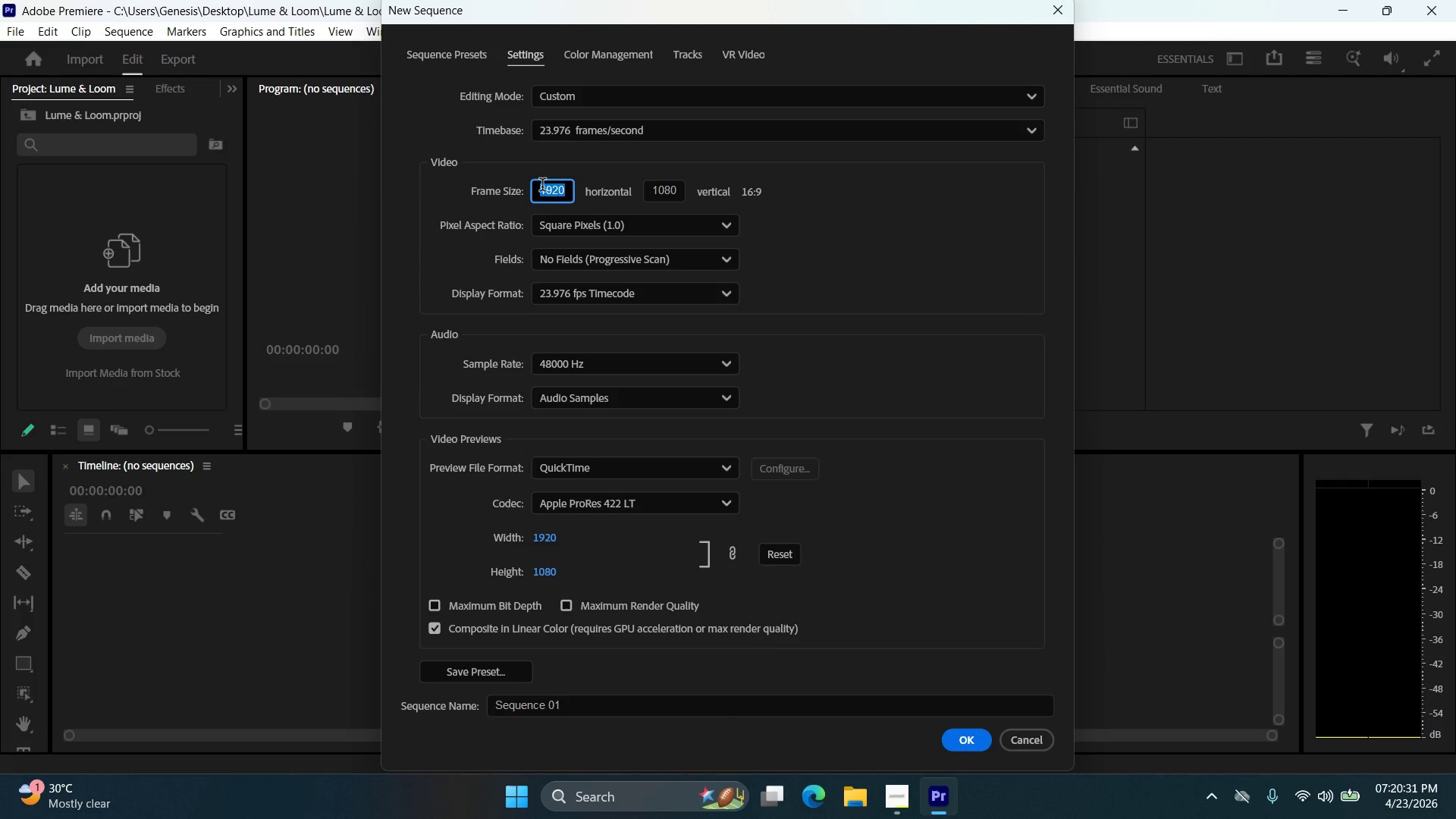 
key(Numpad1)
 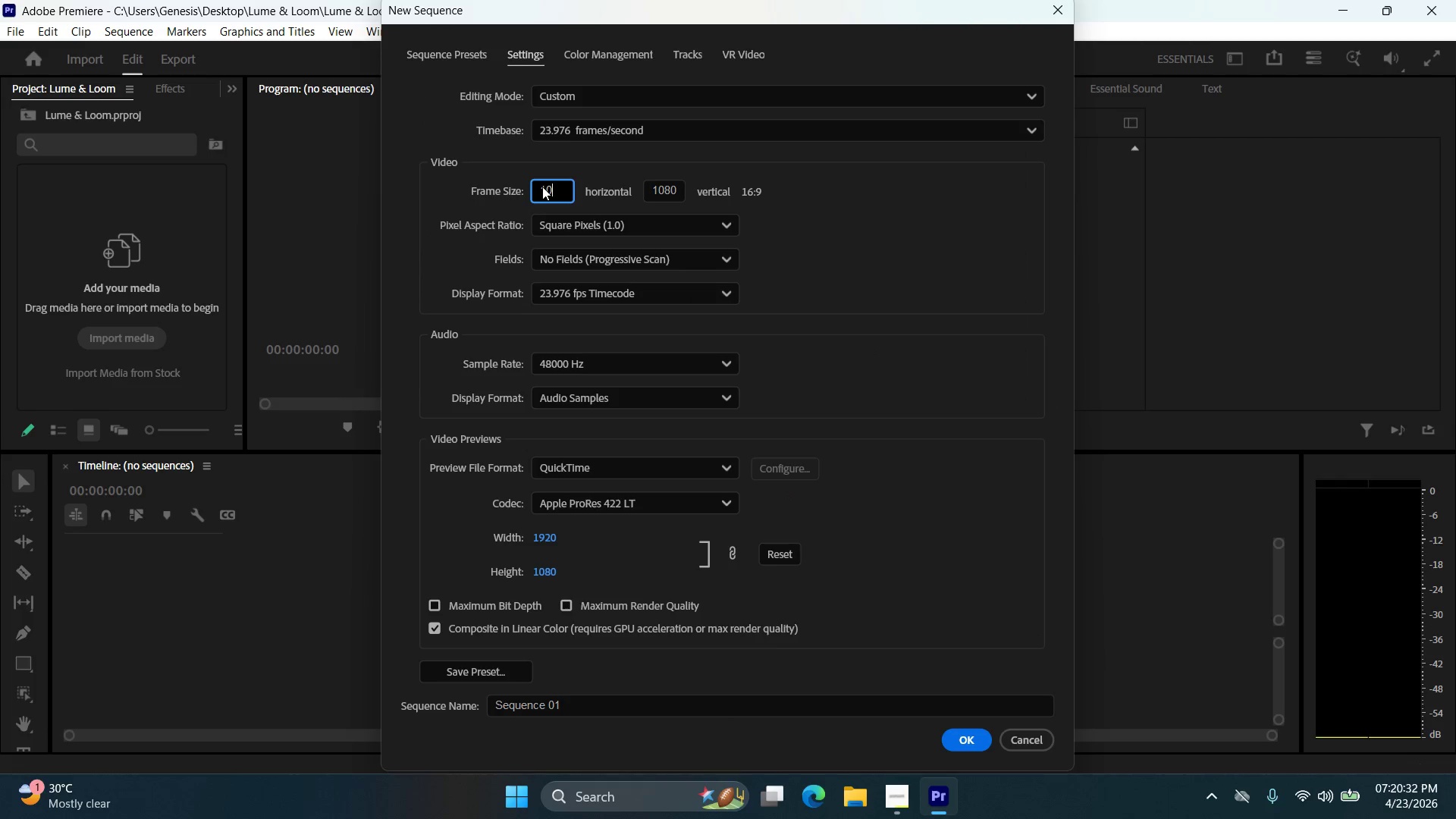 
key(Numpad0)
 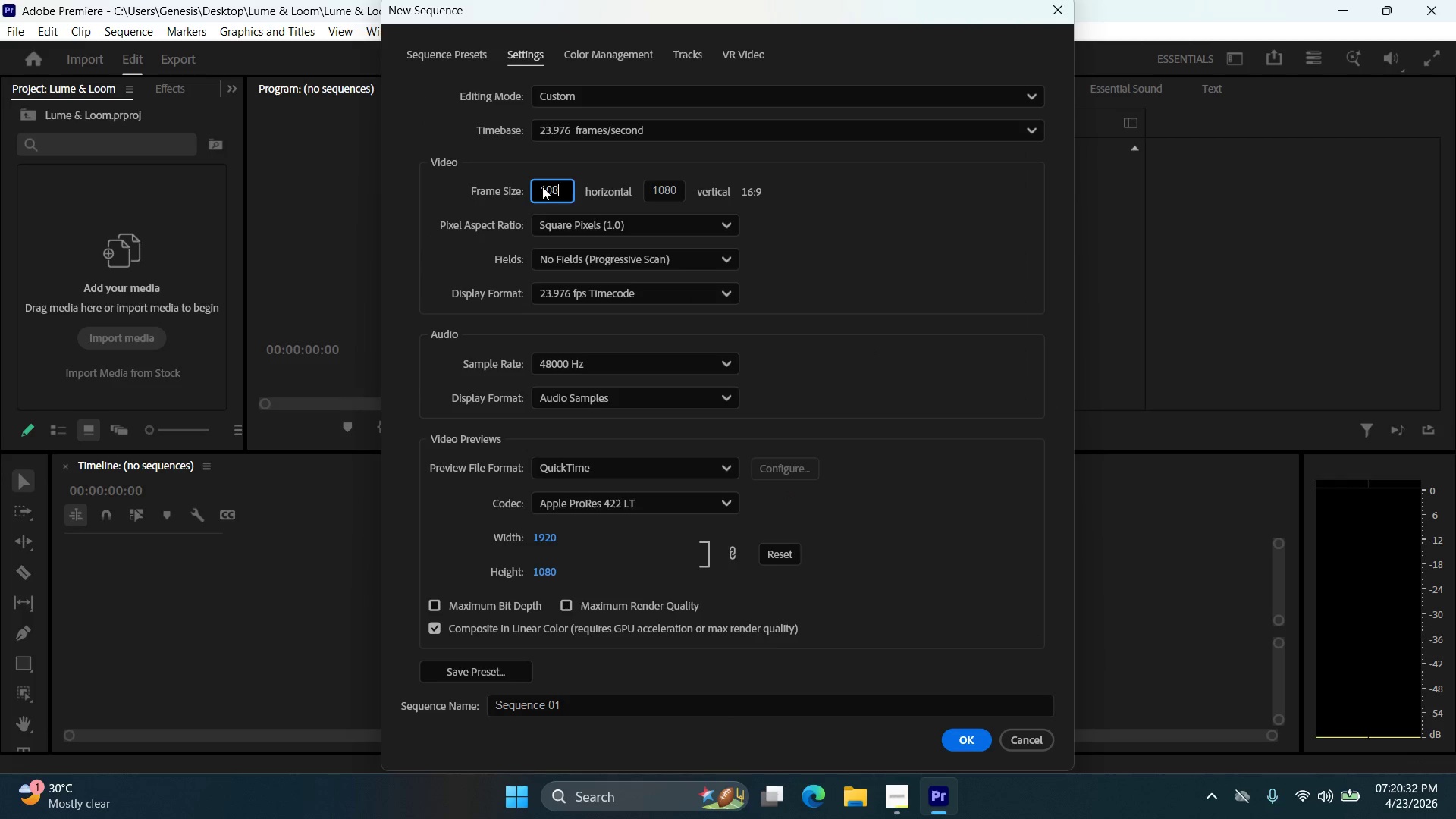 
key(Numpad8)
 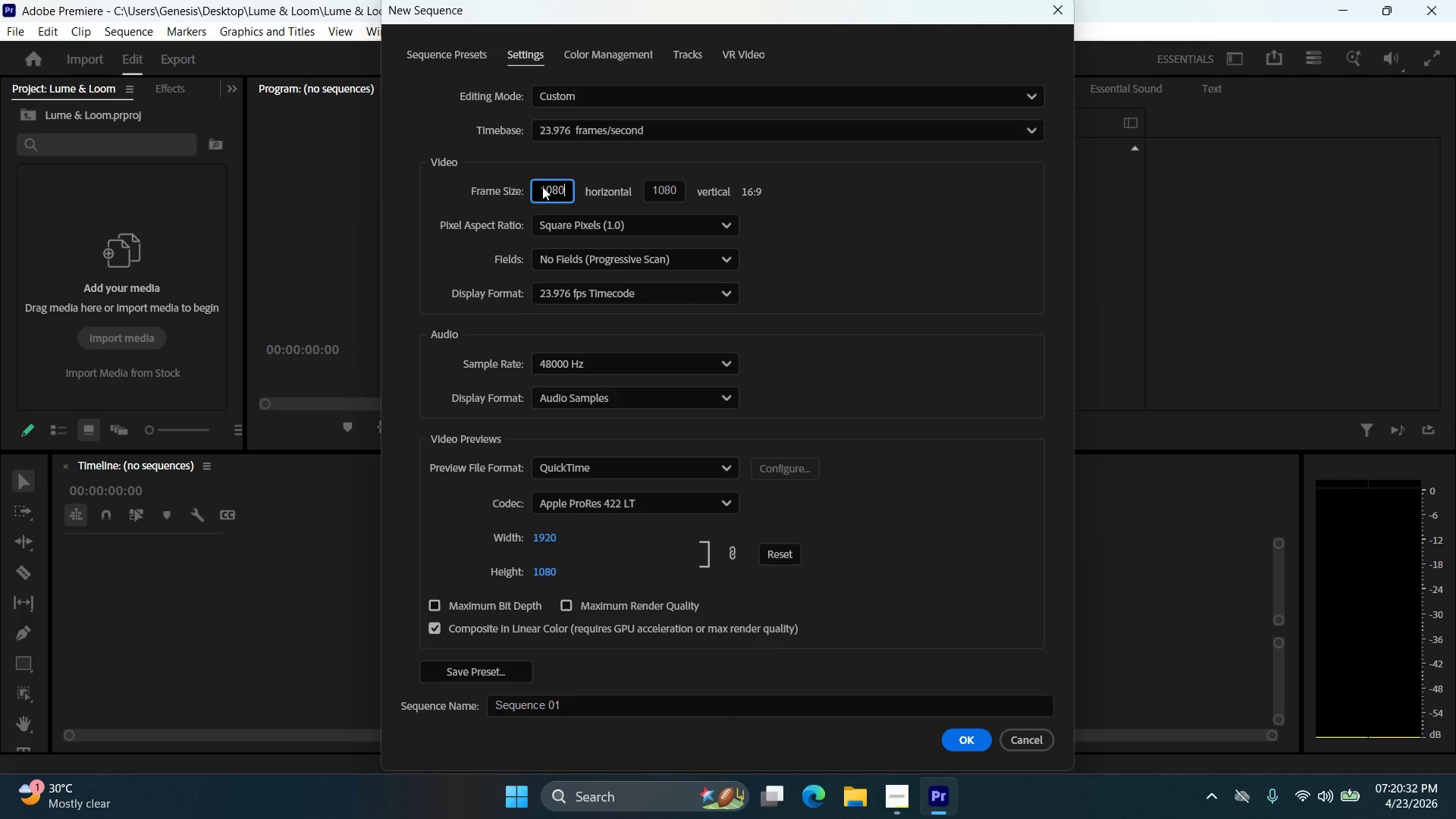 
key(Numpad0)
 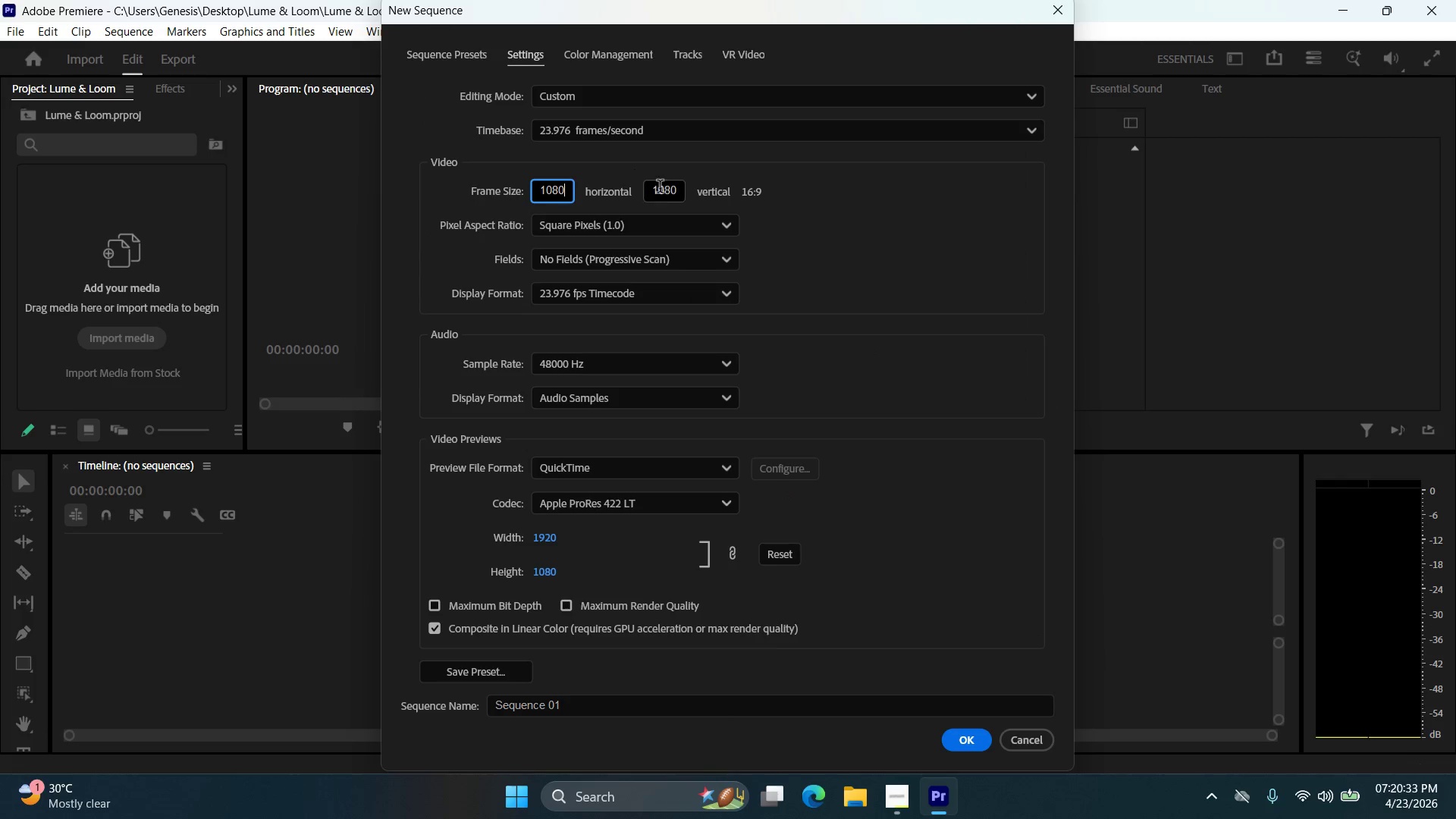 
left_click([673, 190])
 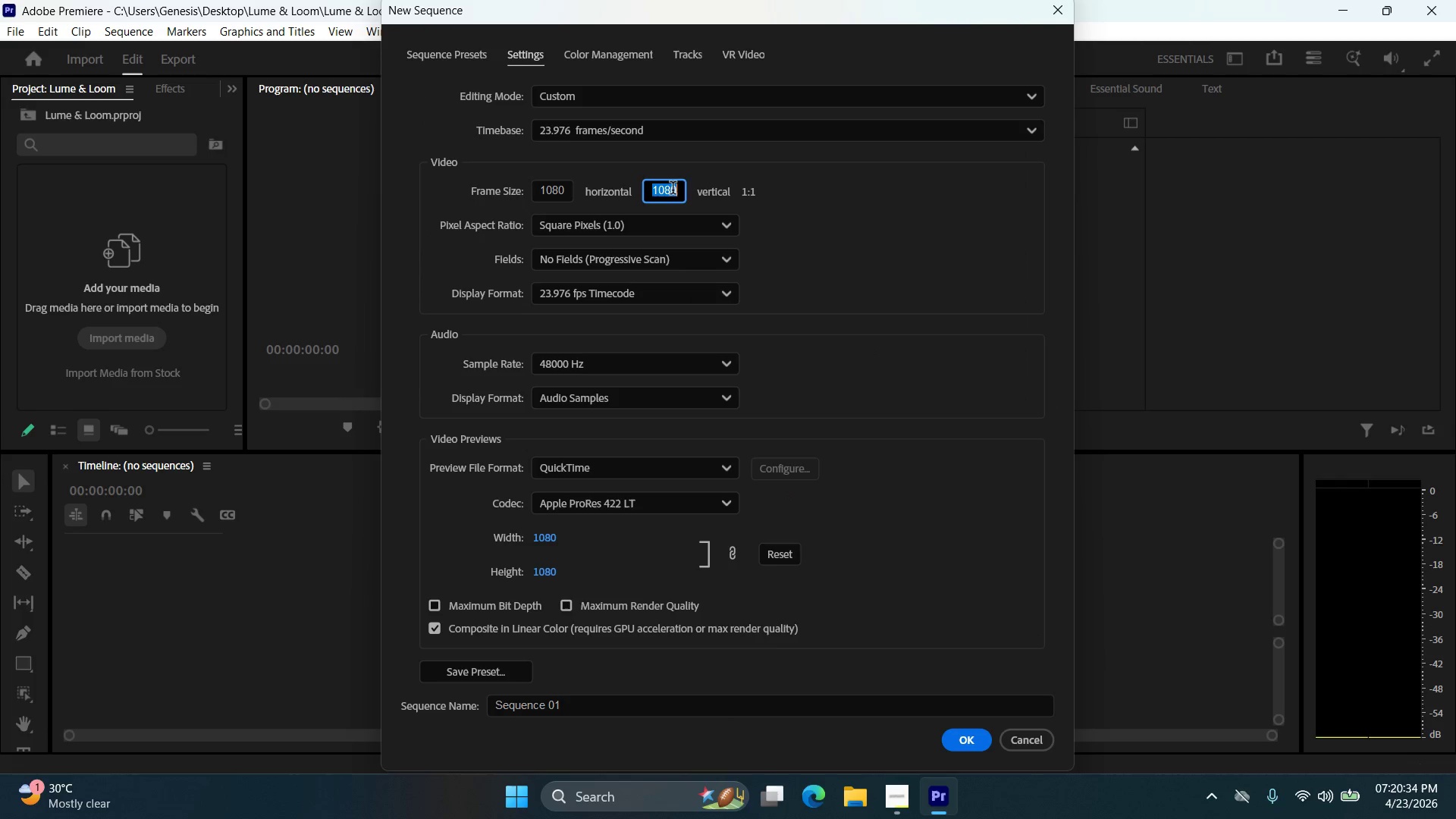 
triple_click([673, 190])
 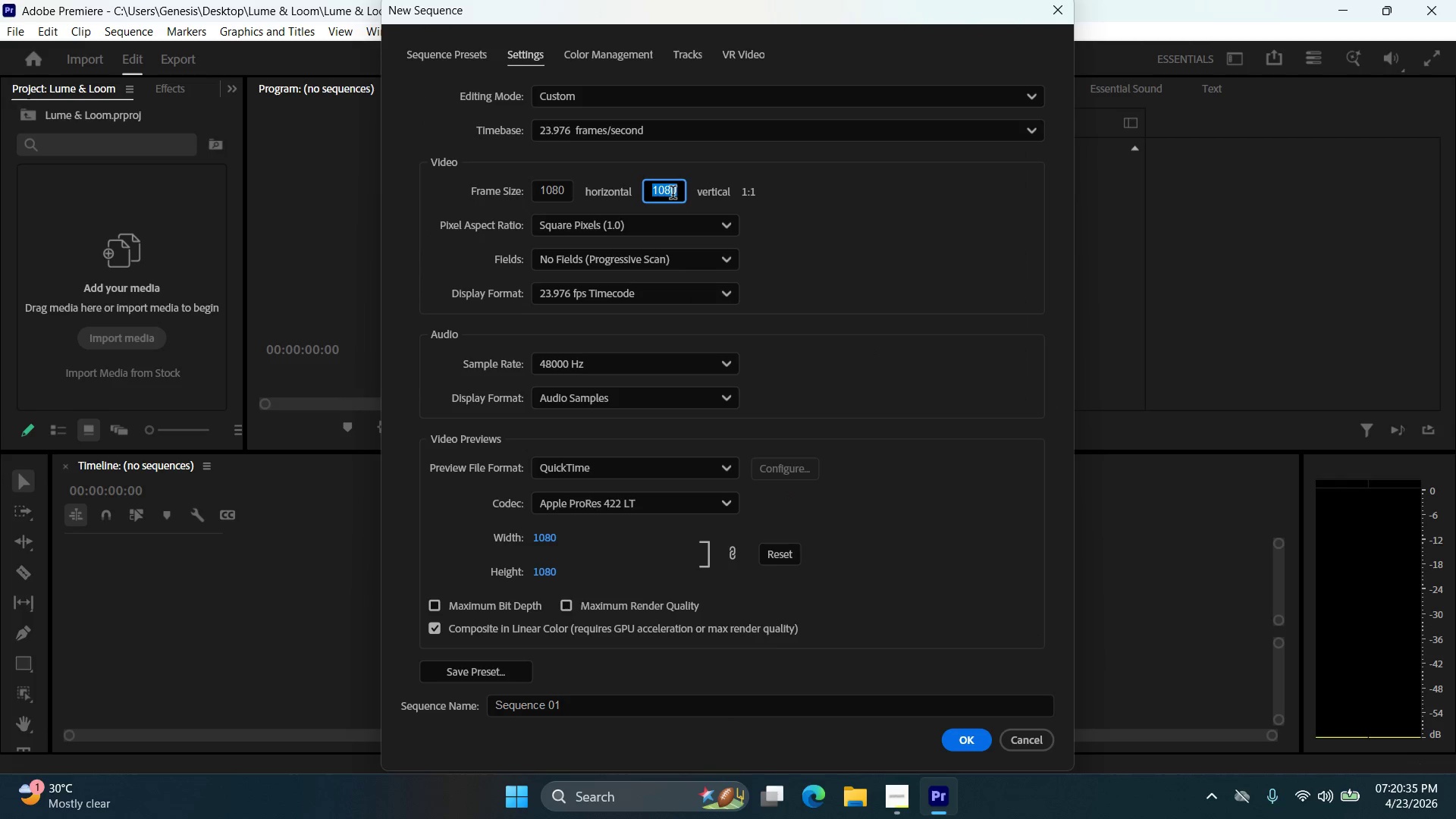 
key(Numpad1)
 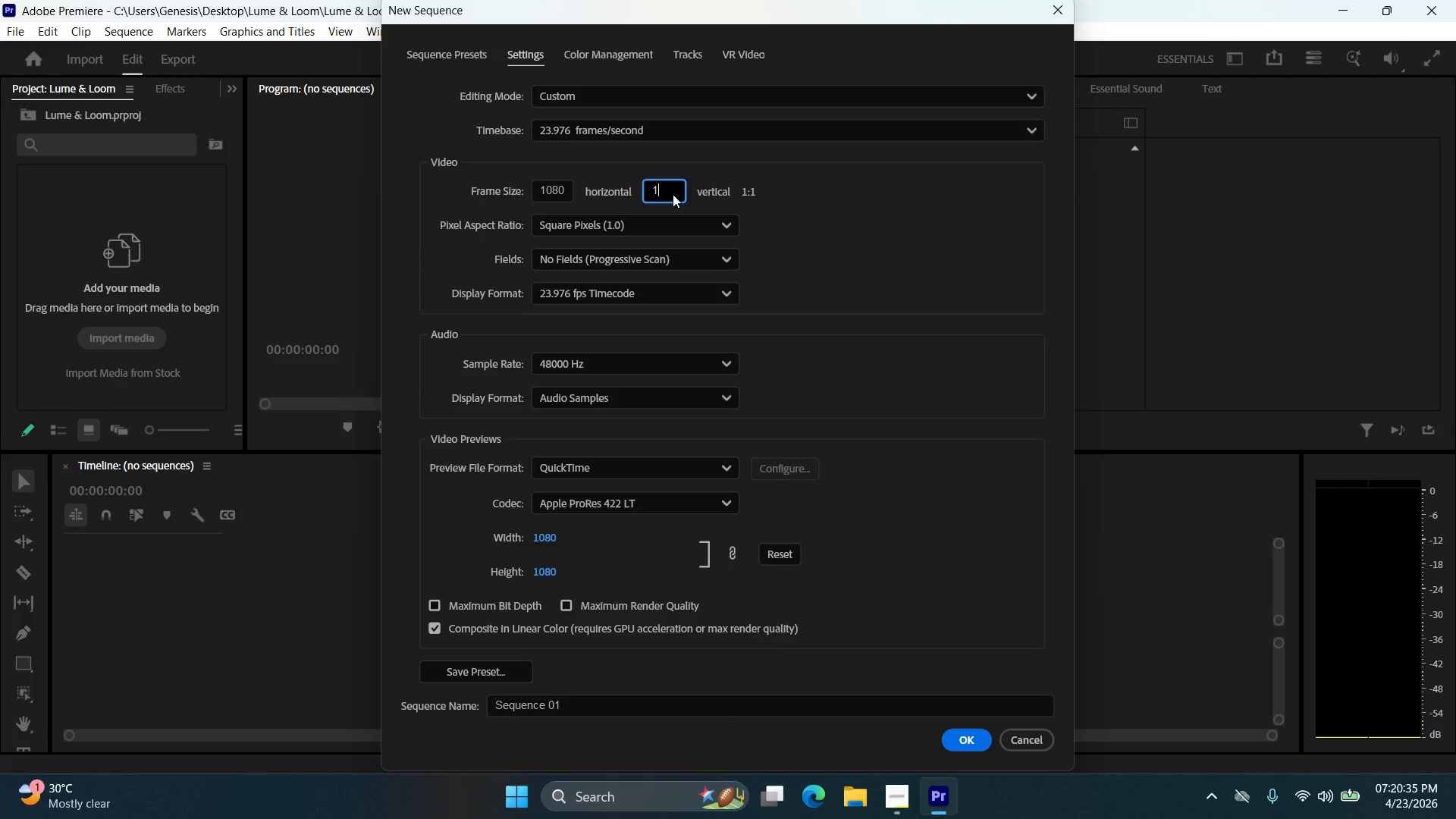 
key(Numpad9)
 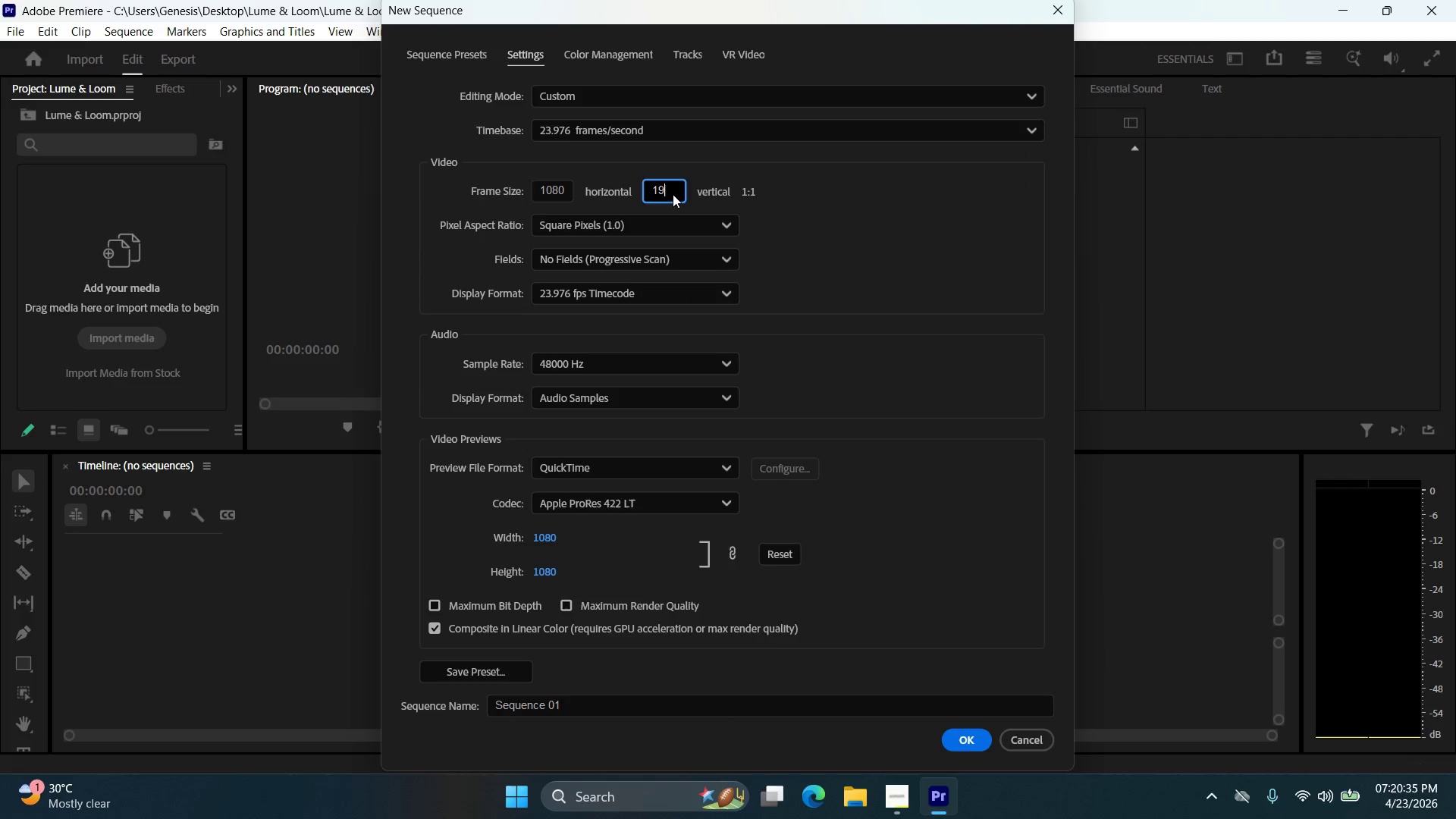 
key(Numpad2)
 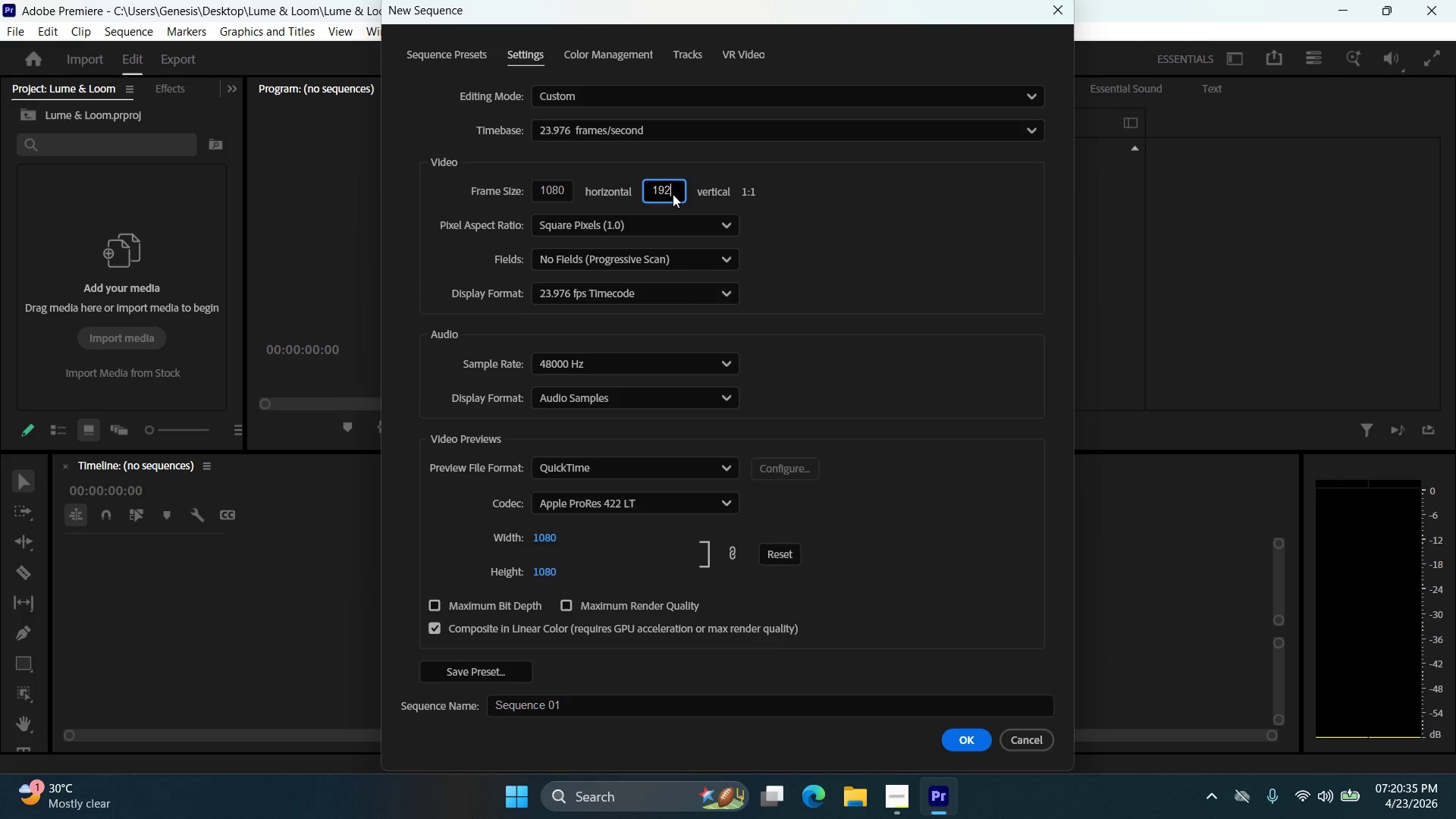 
key(Numpad0)
 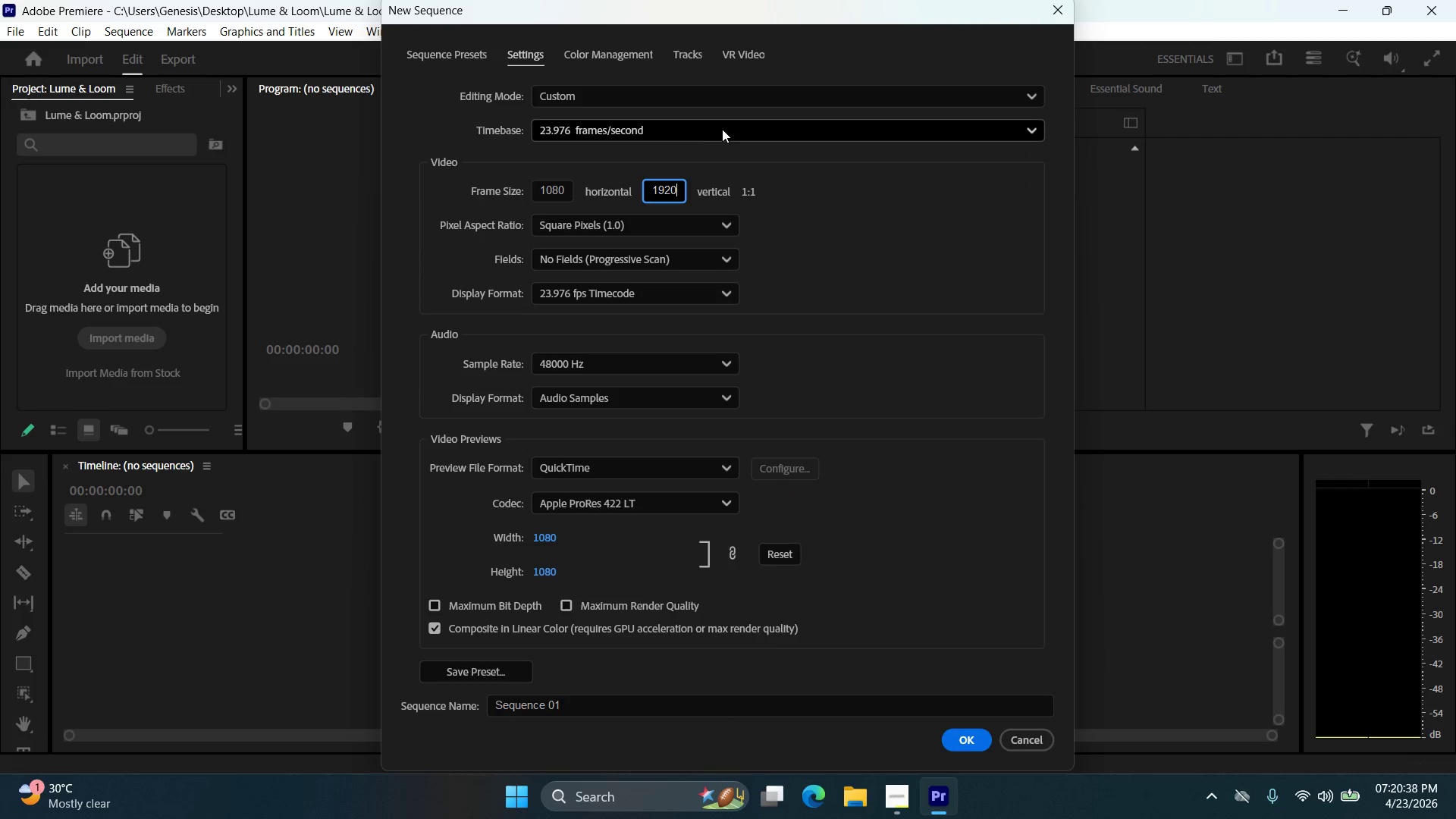 
left_click([899, 808])